 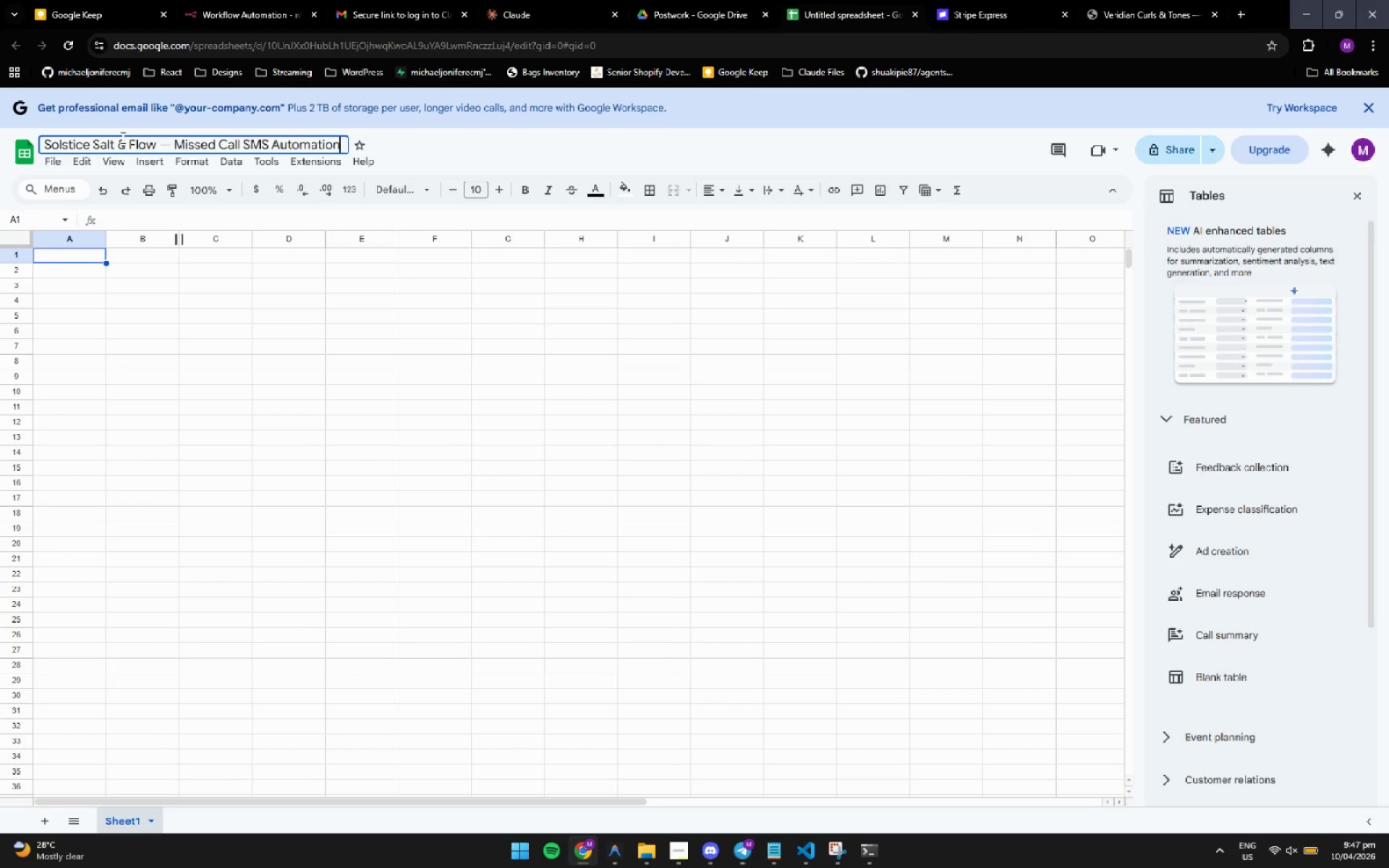 
left_click([244, 327])
 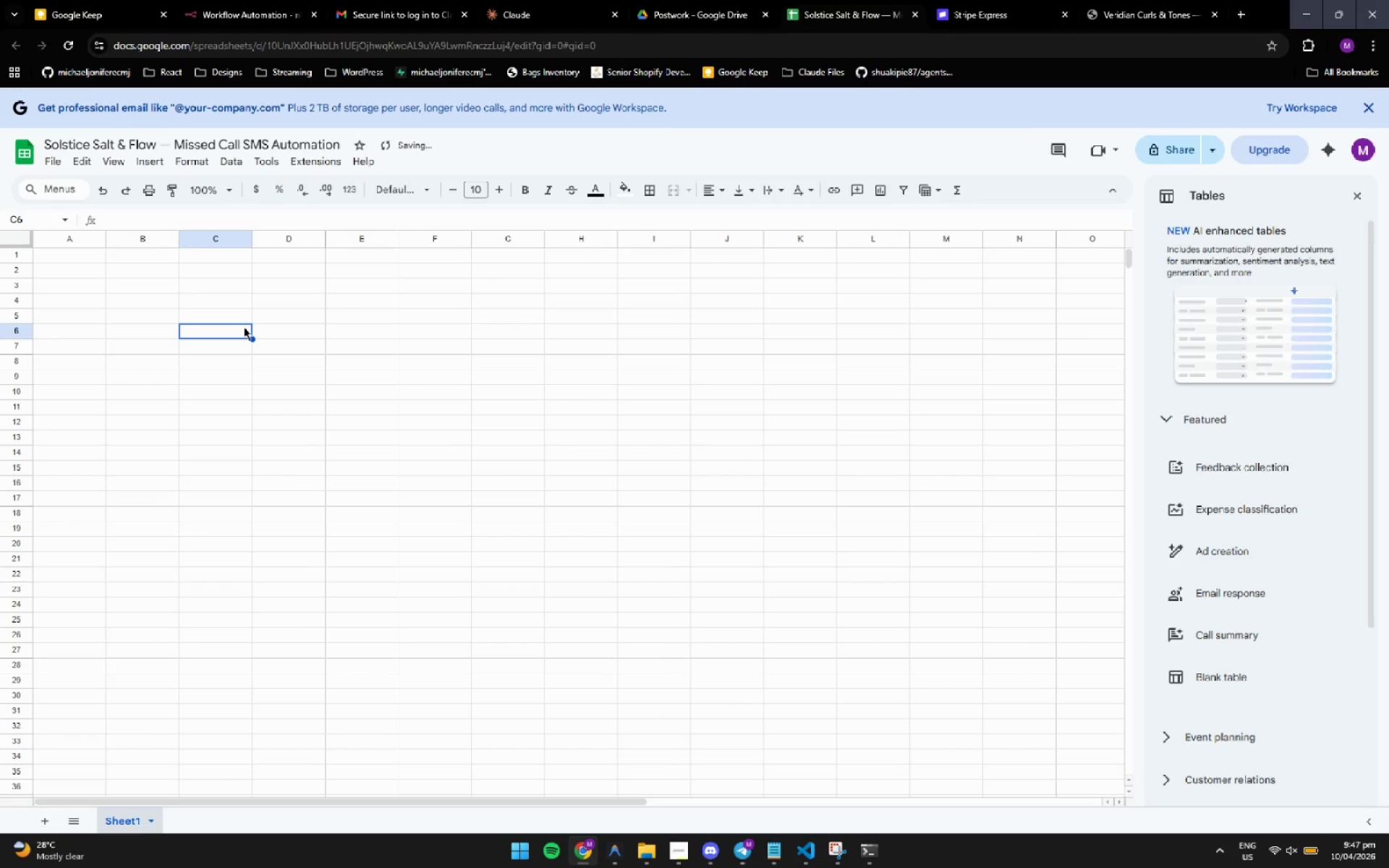 
left_click([244, 327])
 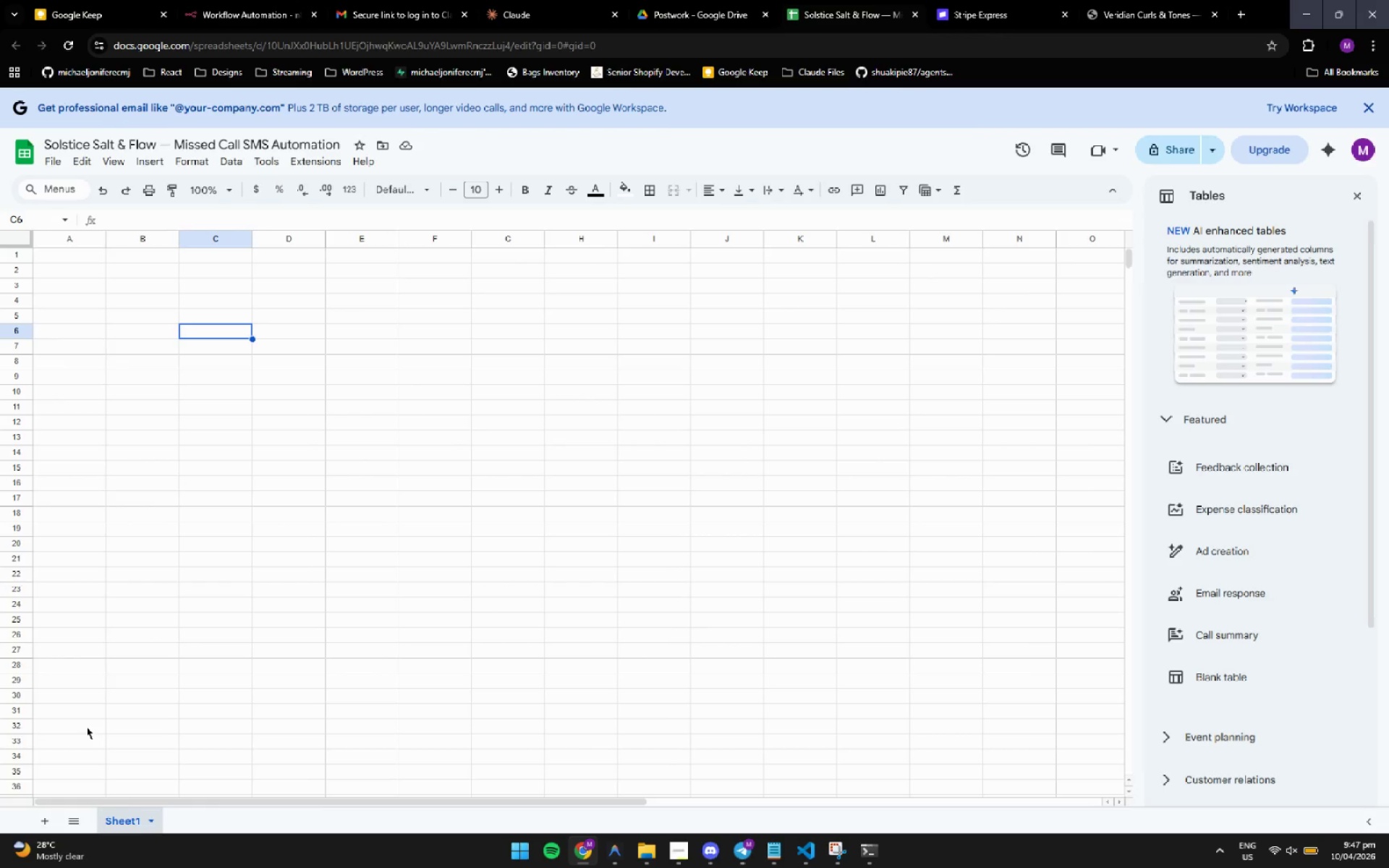 
wait(8.42)
 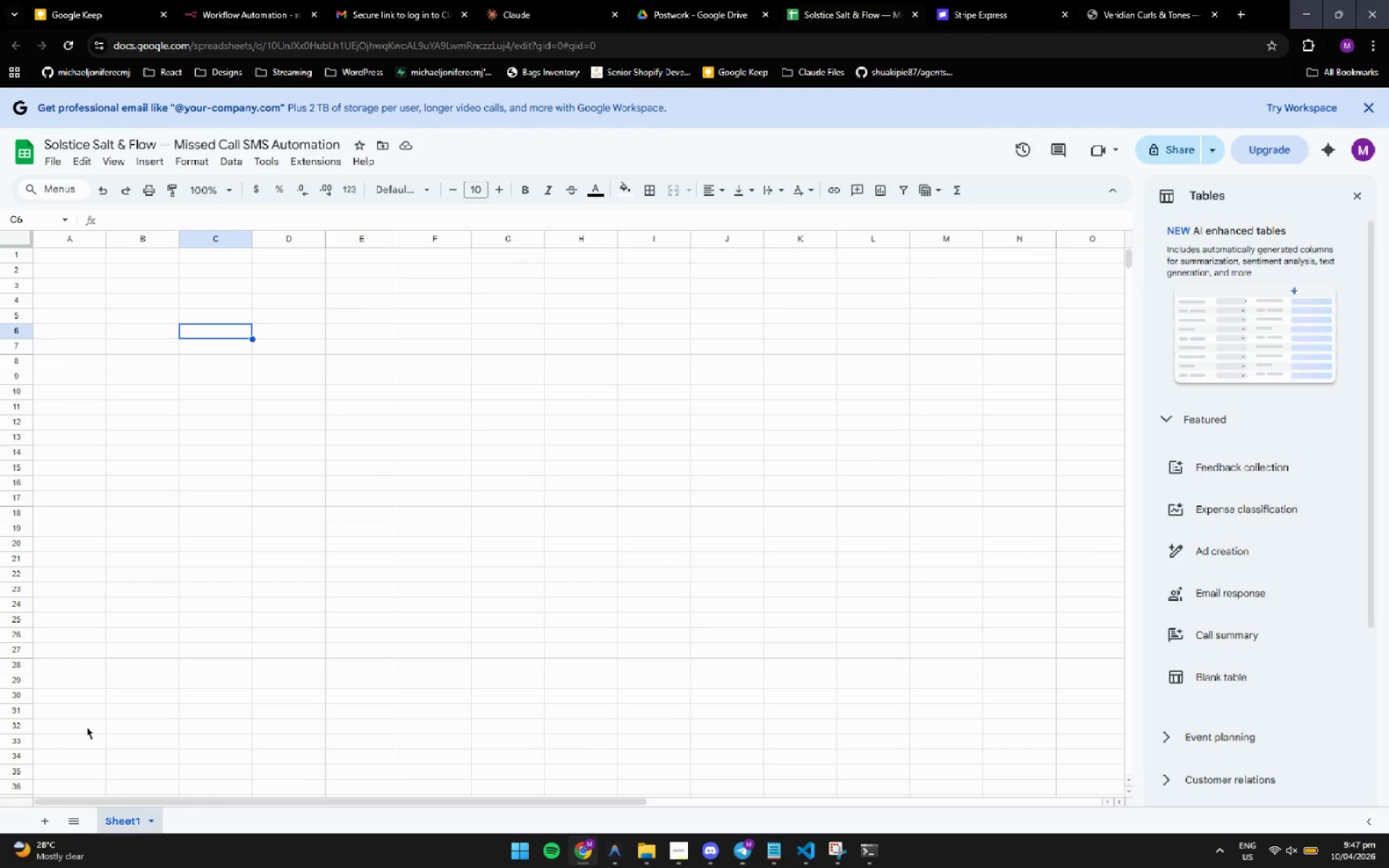 
left_click([874, 852])
 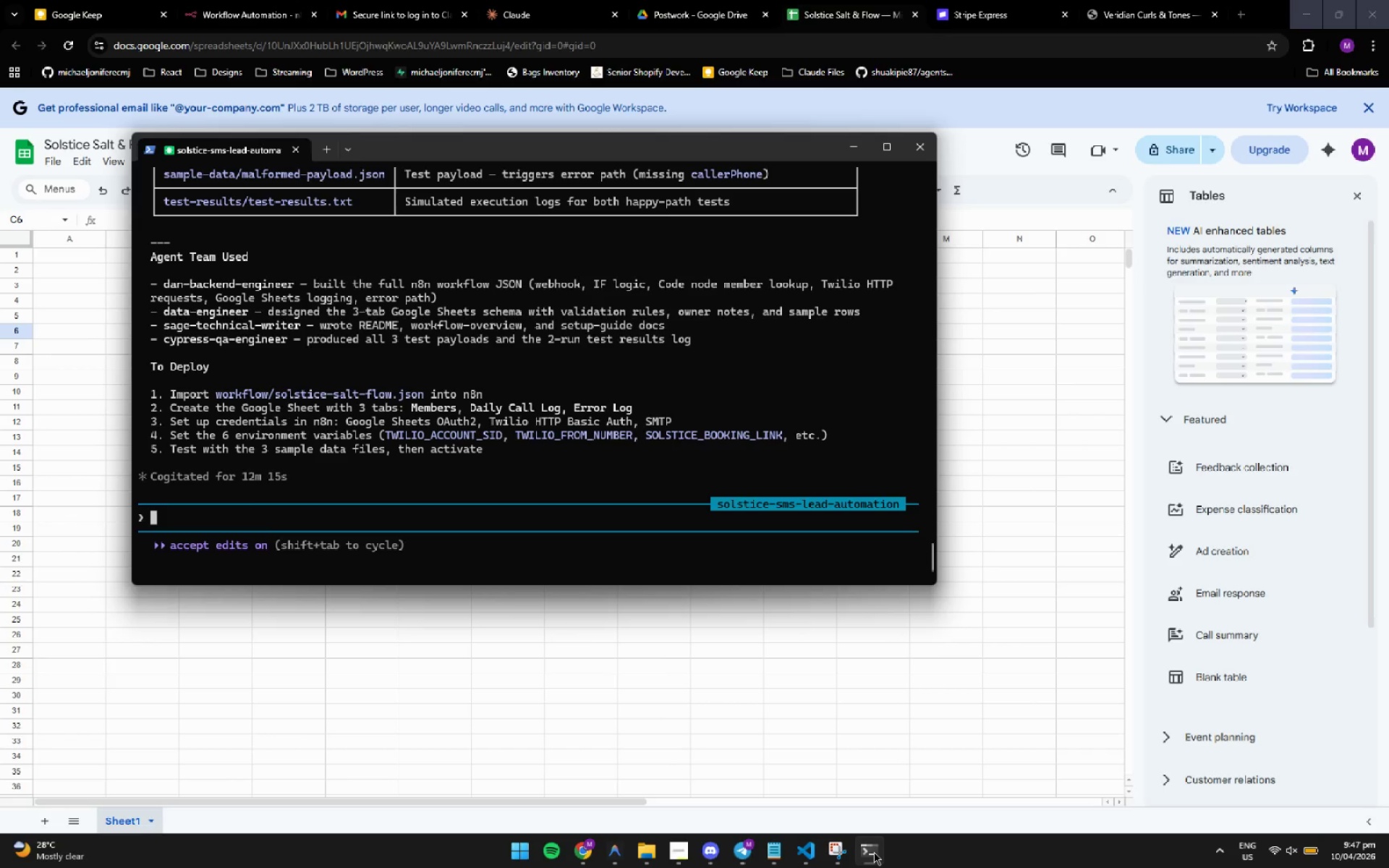 
left_click([703, 644])
 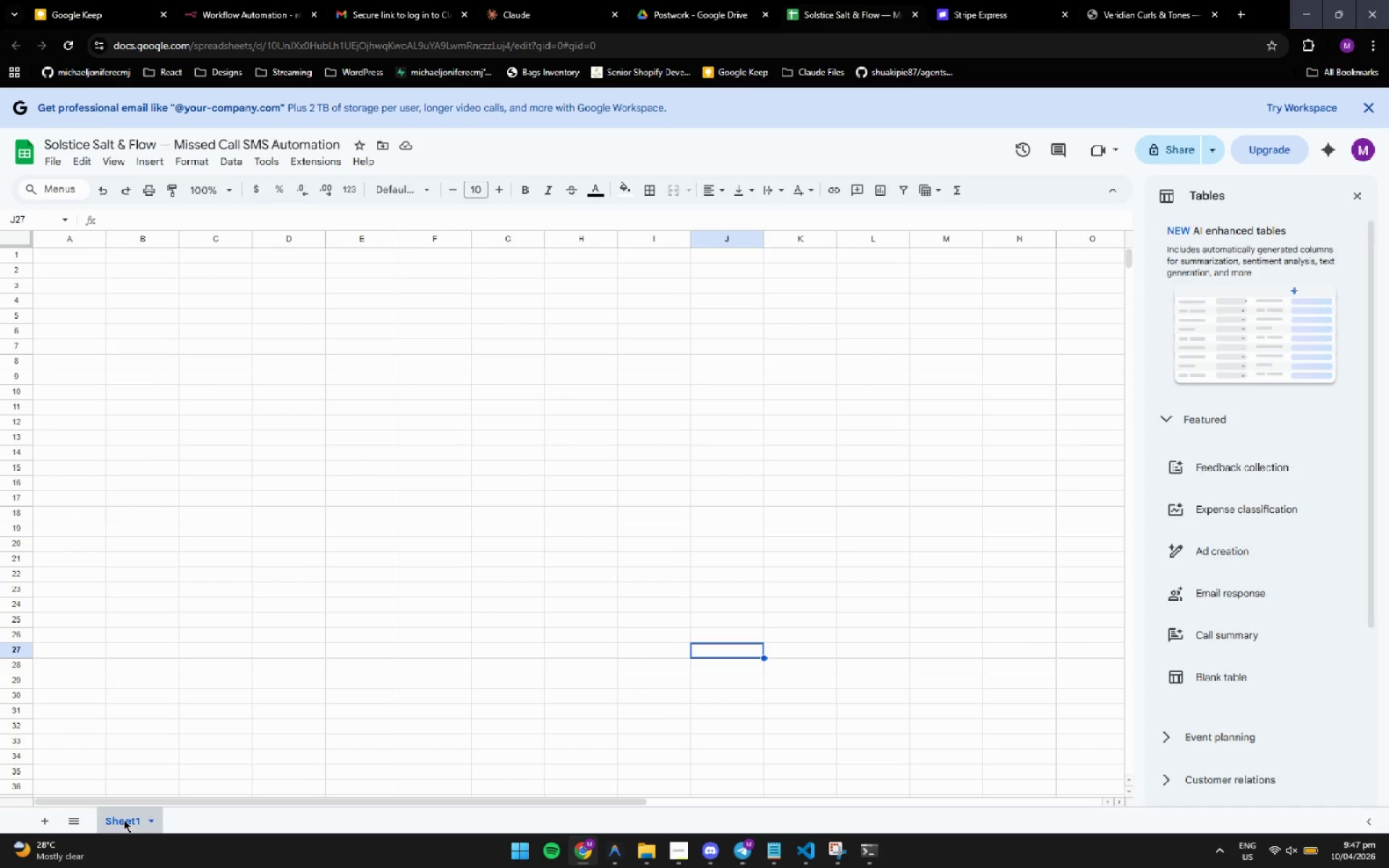 
double_click([124, 820])
 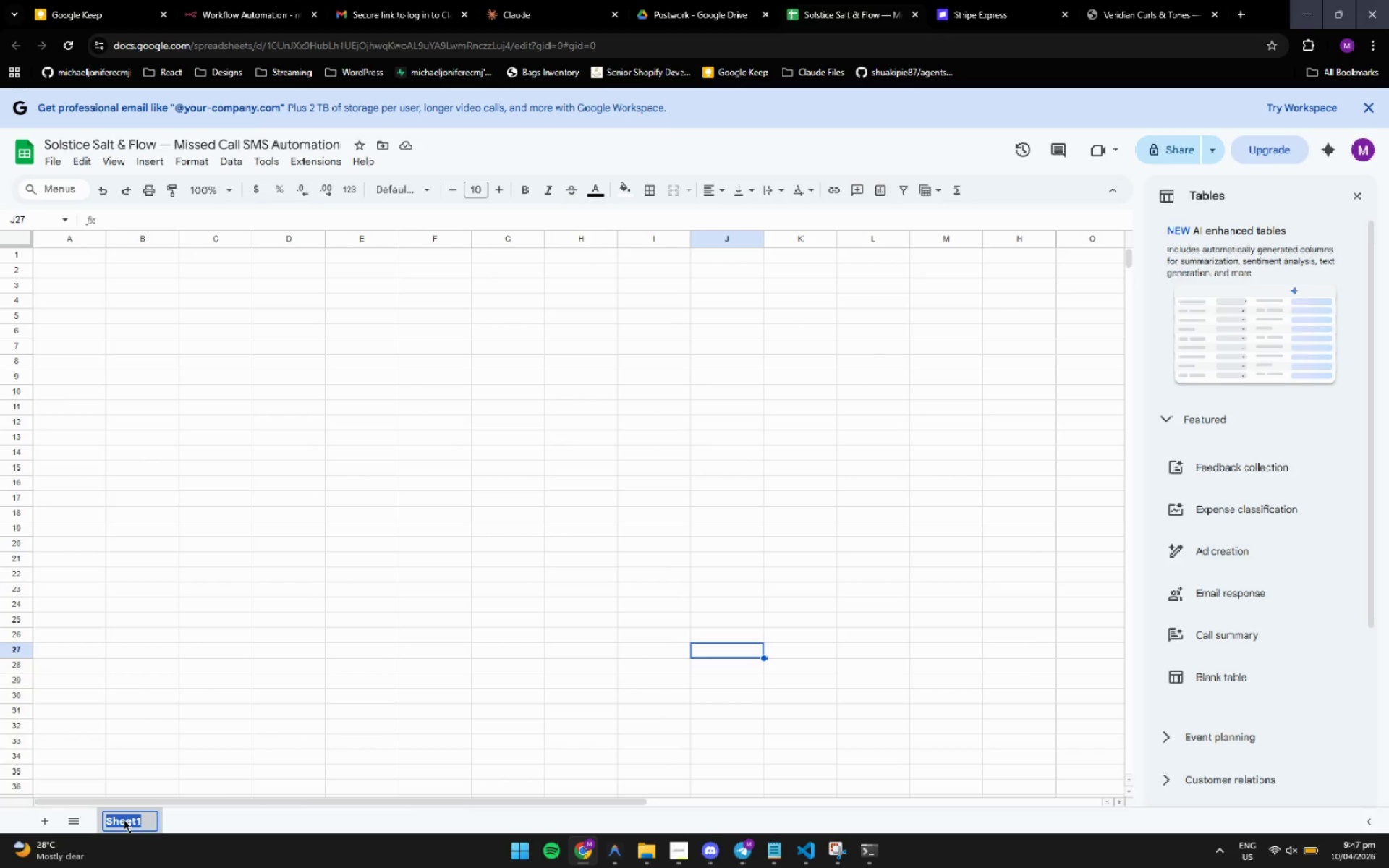 
type(Members)
 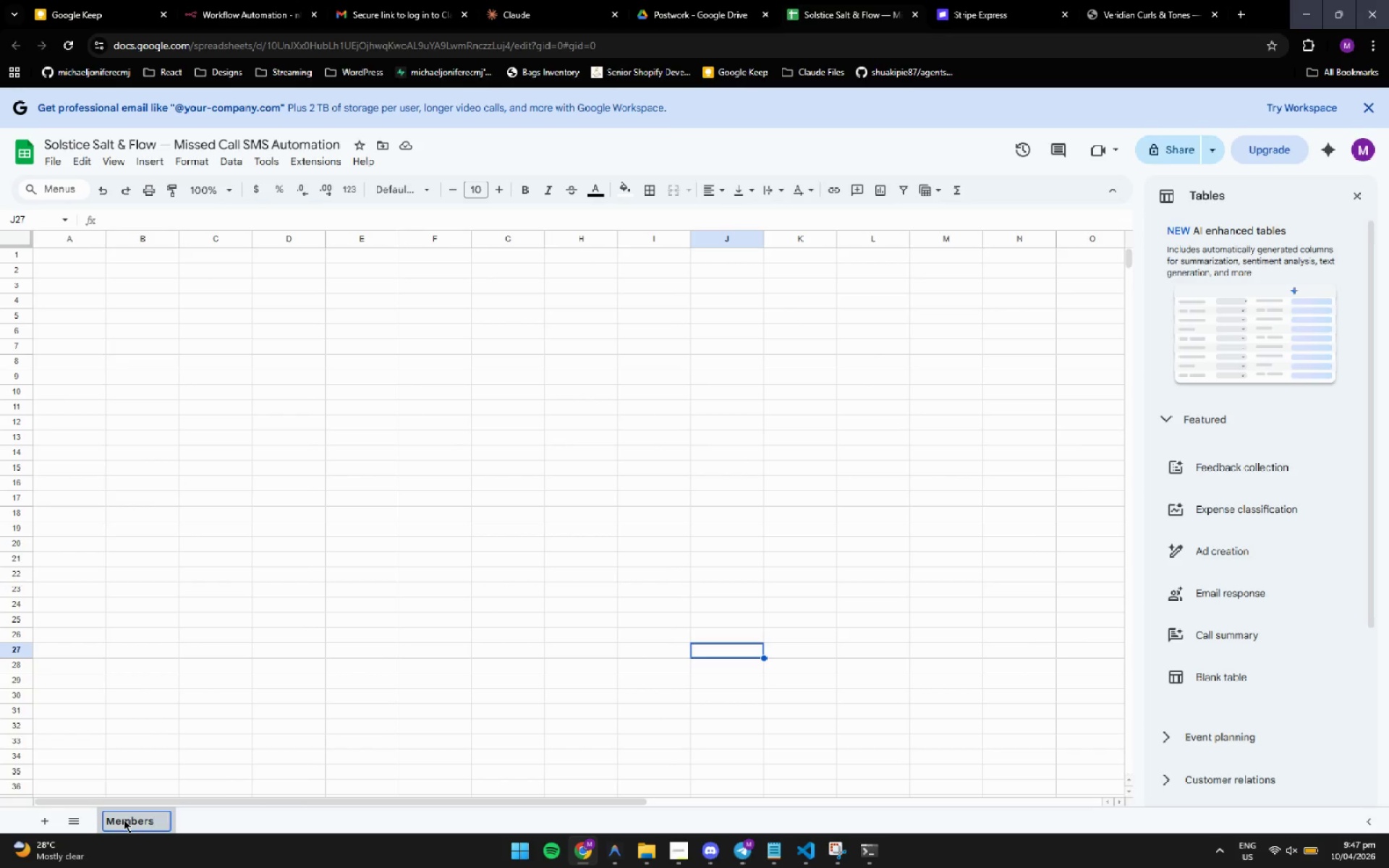 
key(Enter)
 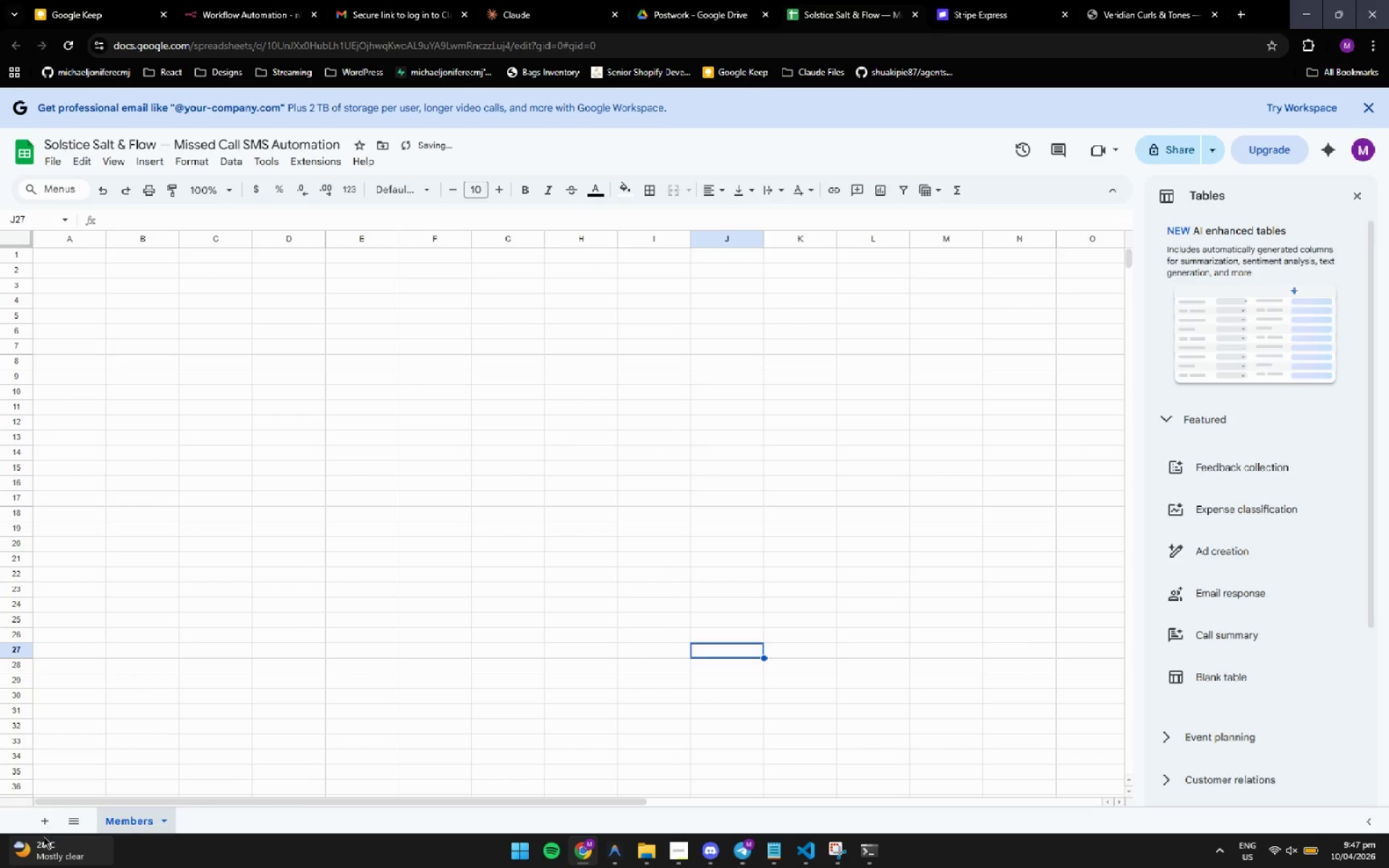 
left_click([46, 823])
 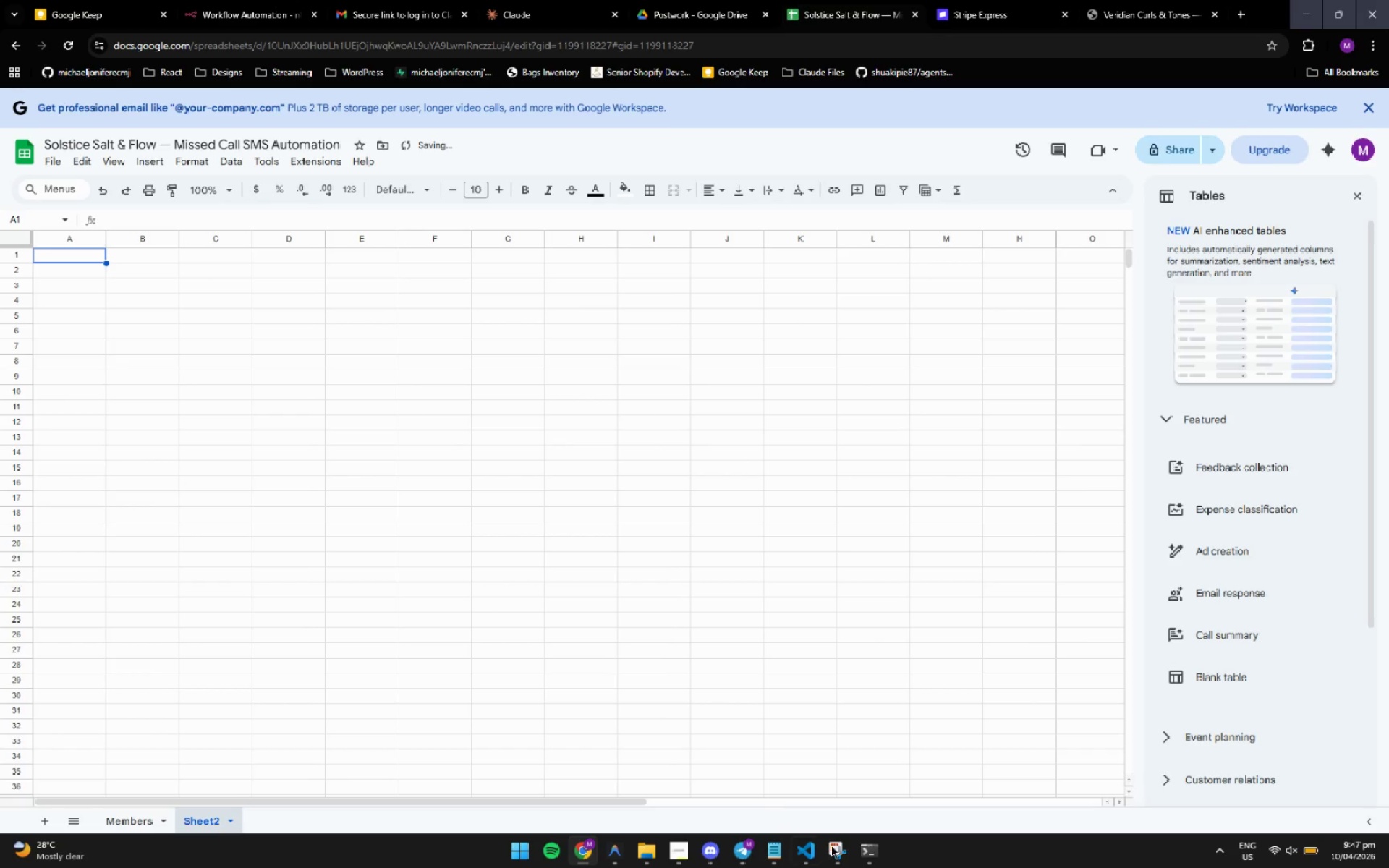 
left_click([870, 857])
 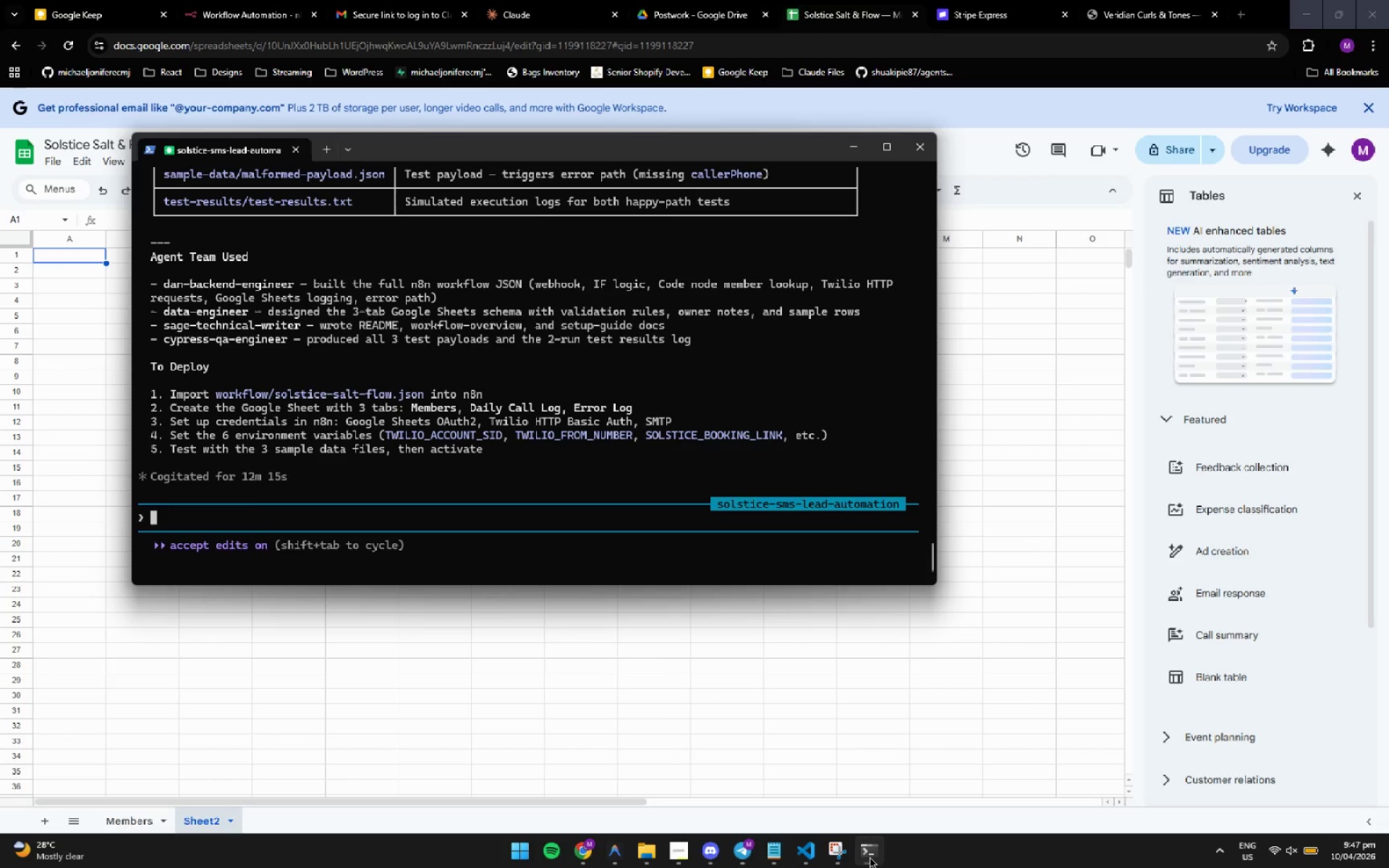 
left_click([870, 857])
 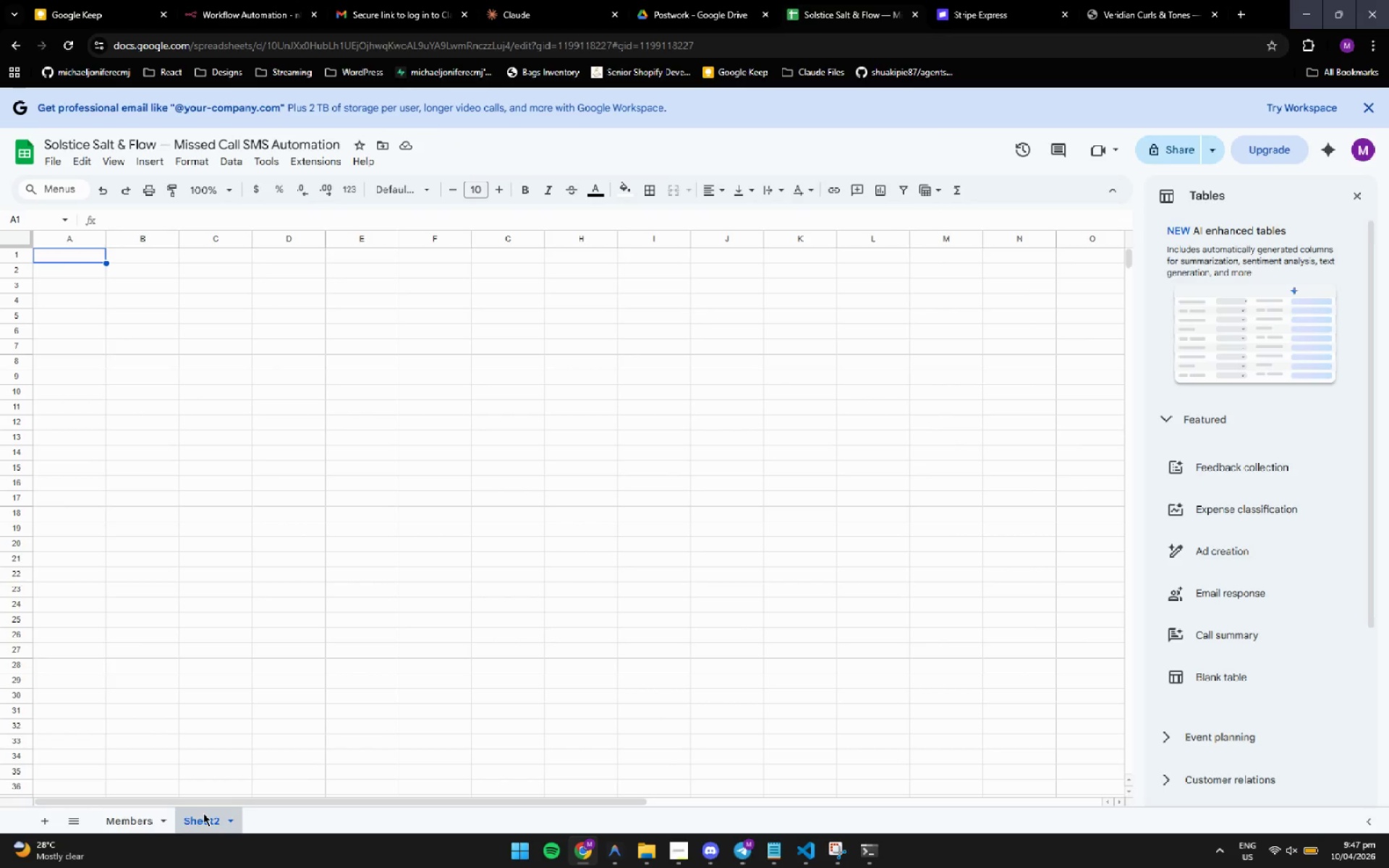 
double_click([203, 813])
 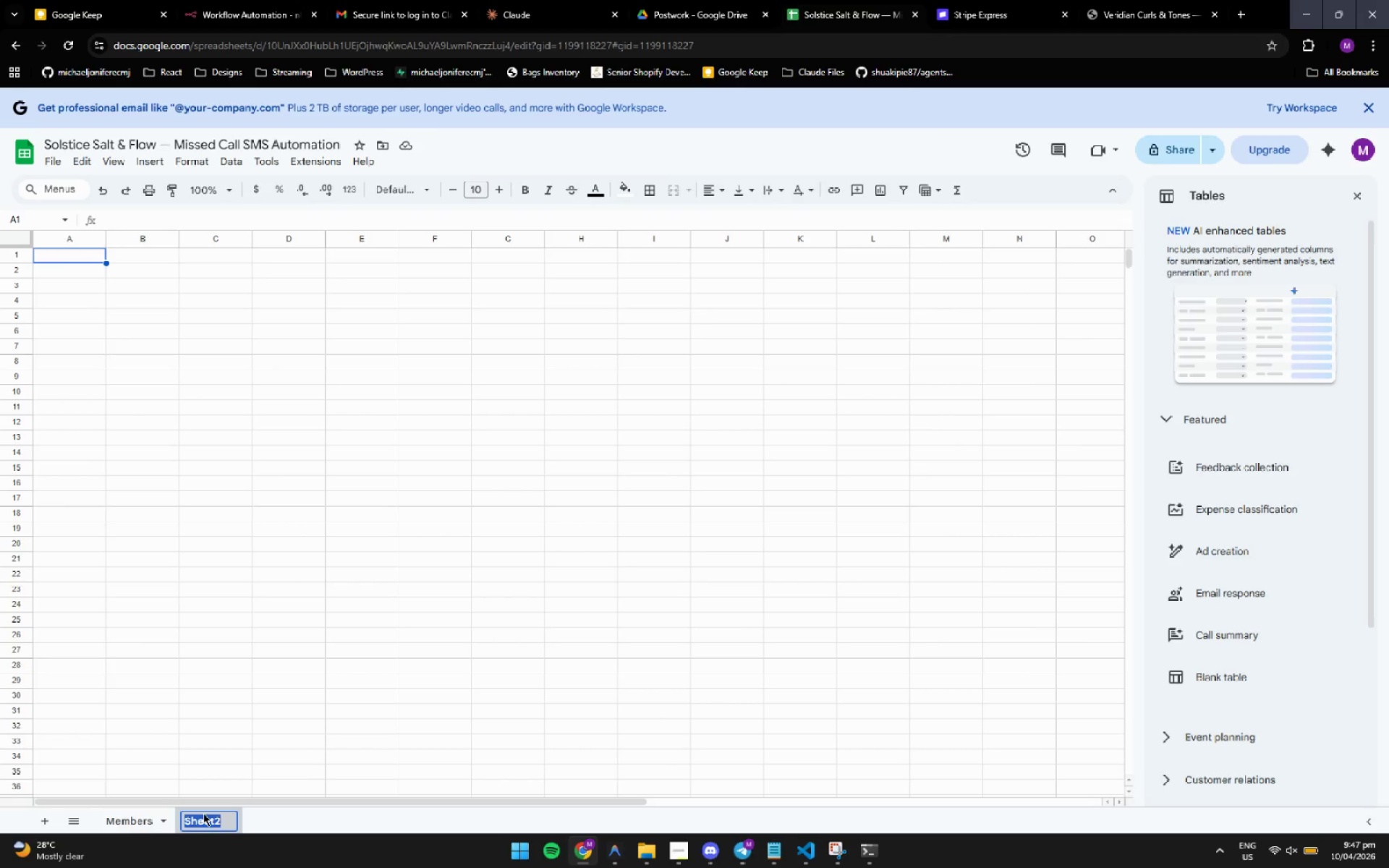 
type(Daily Call Log)
 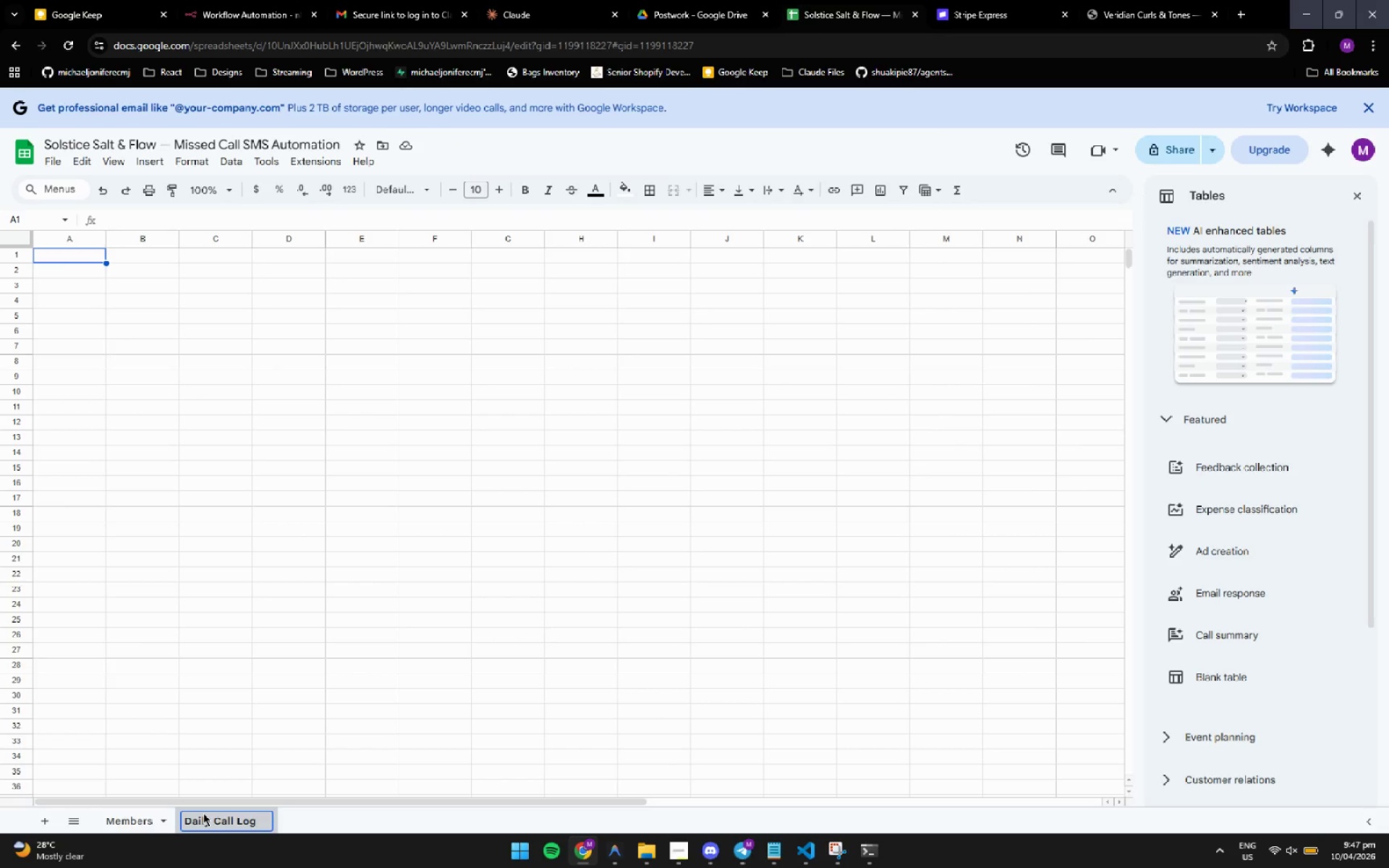 
left_click([229, 697])
 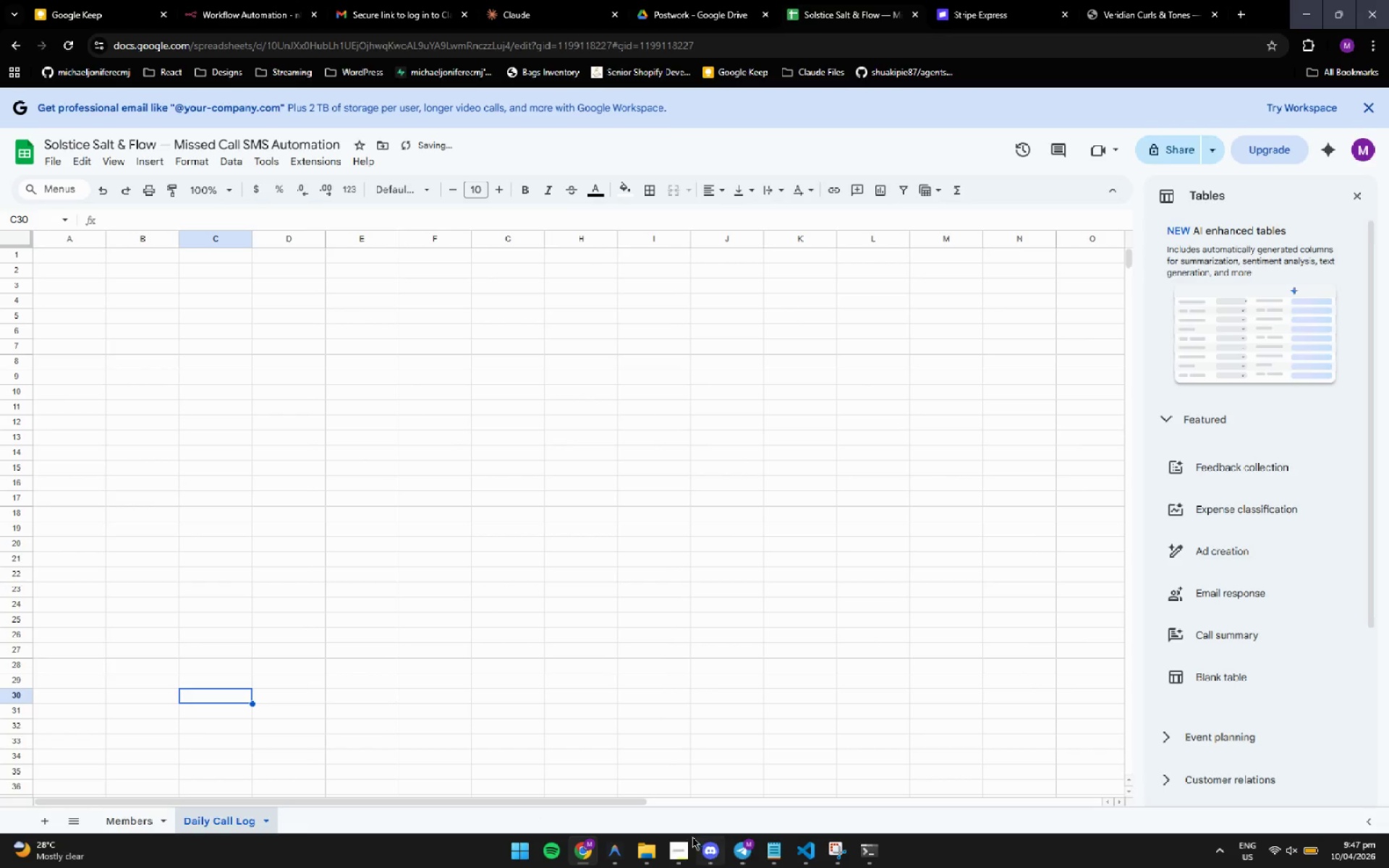 
left_click([675, 846])